 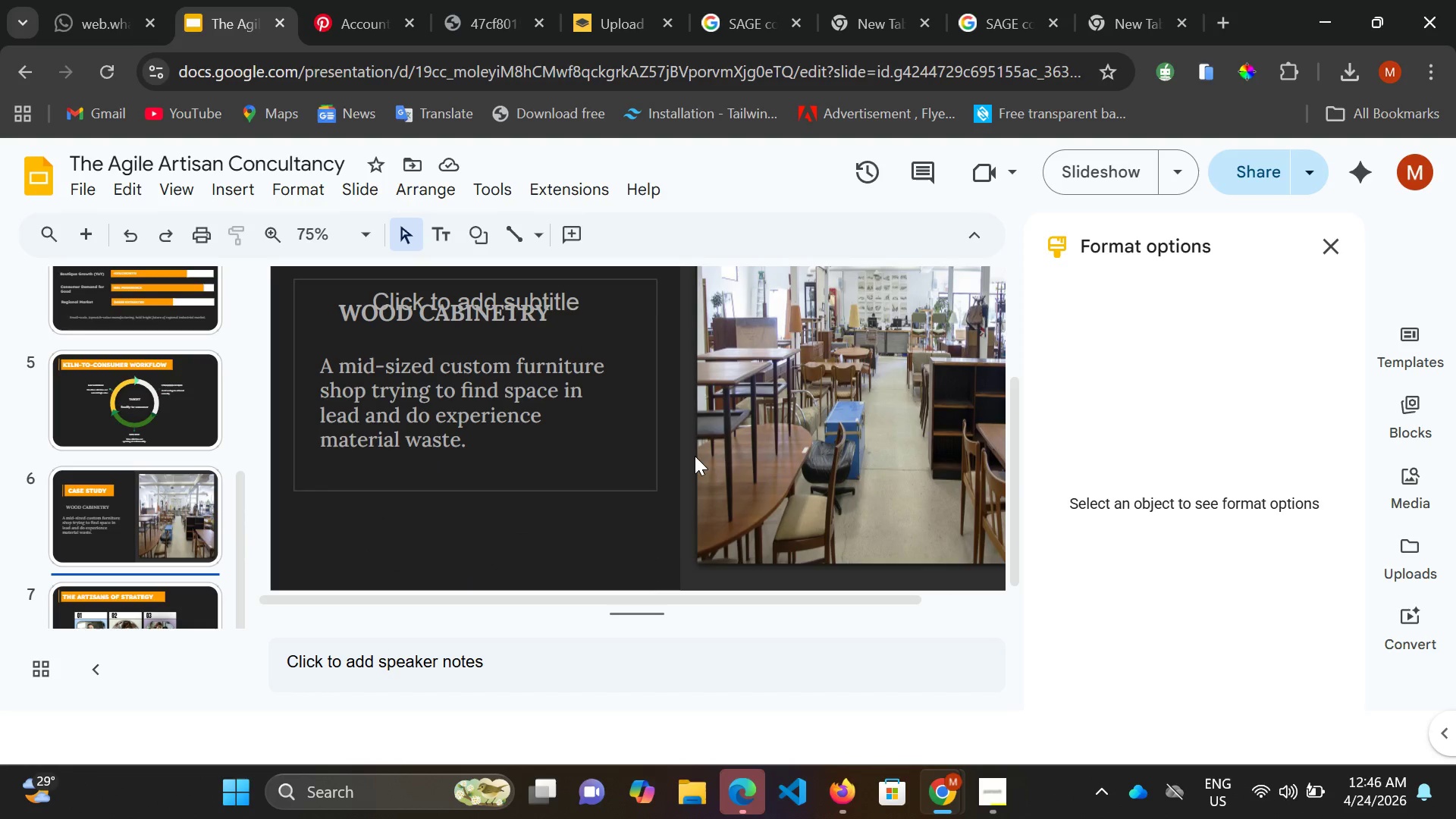 
scroll: coordinate [699, 463], scroll_direction: down, amount: 1.0
 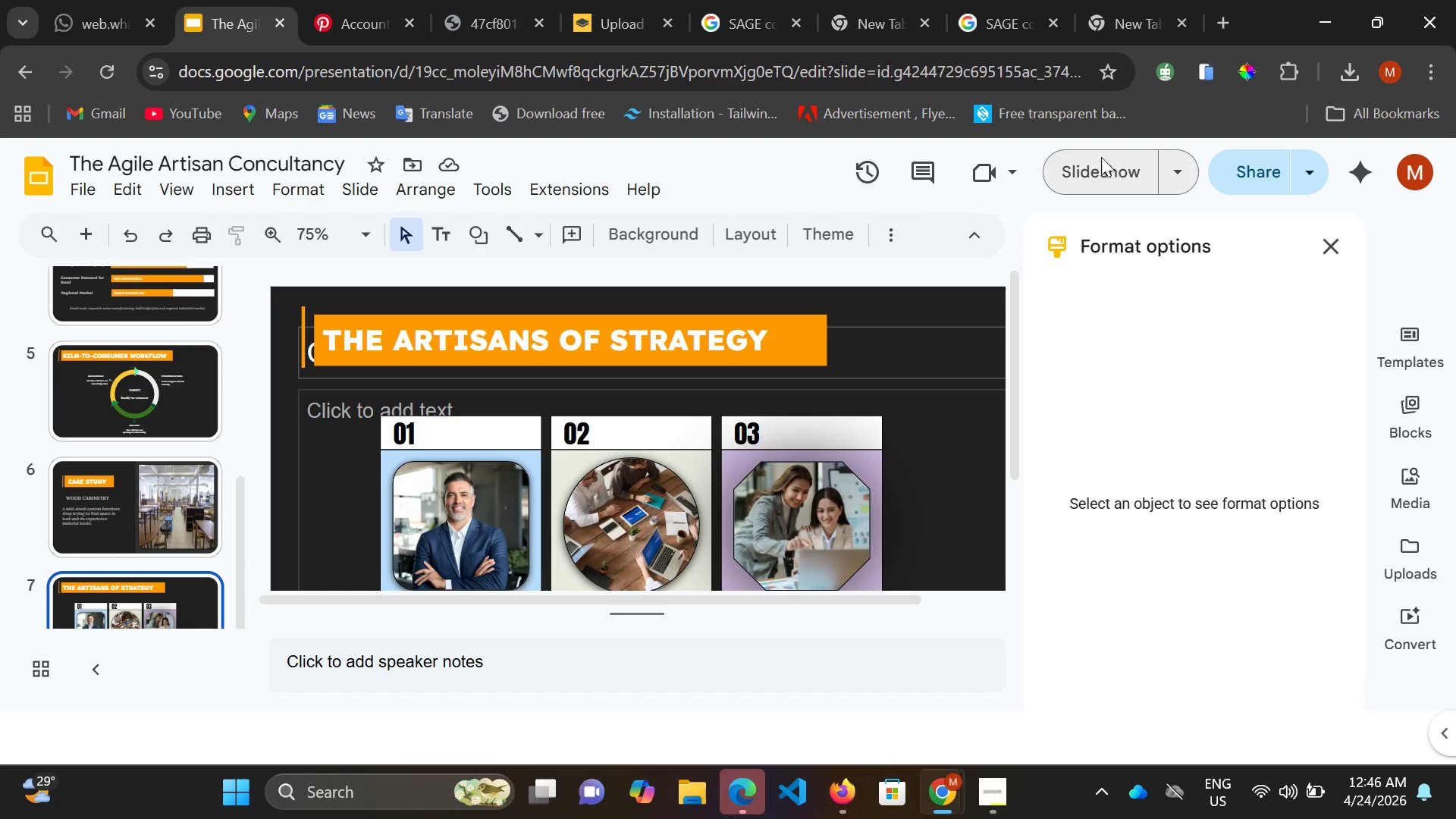 
wait(5.09)
 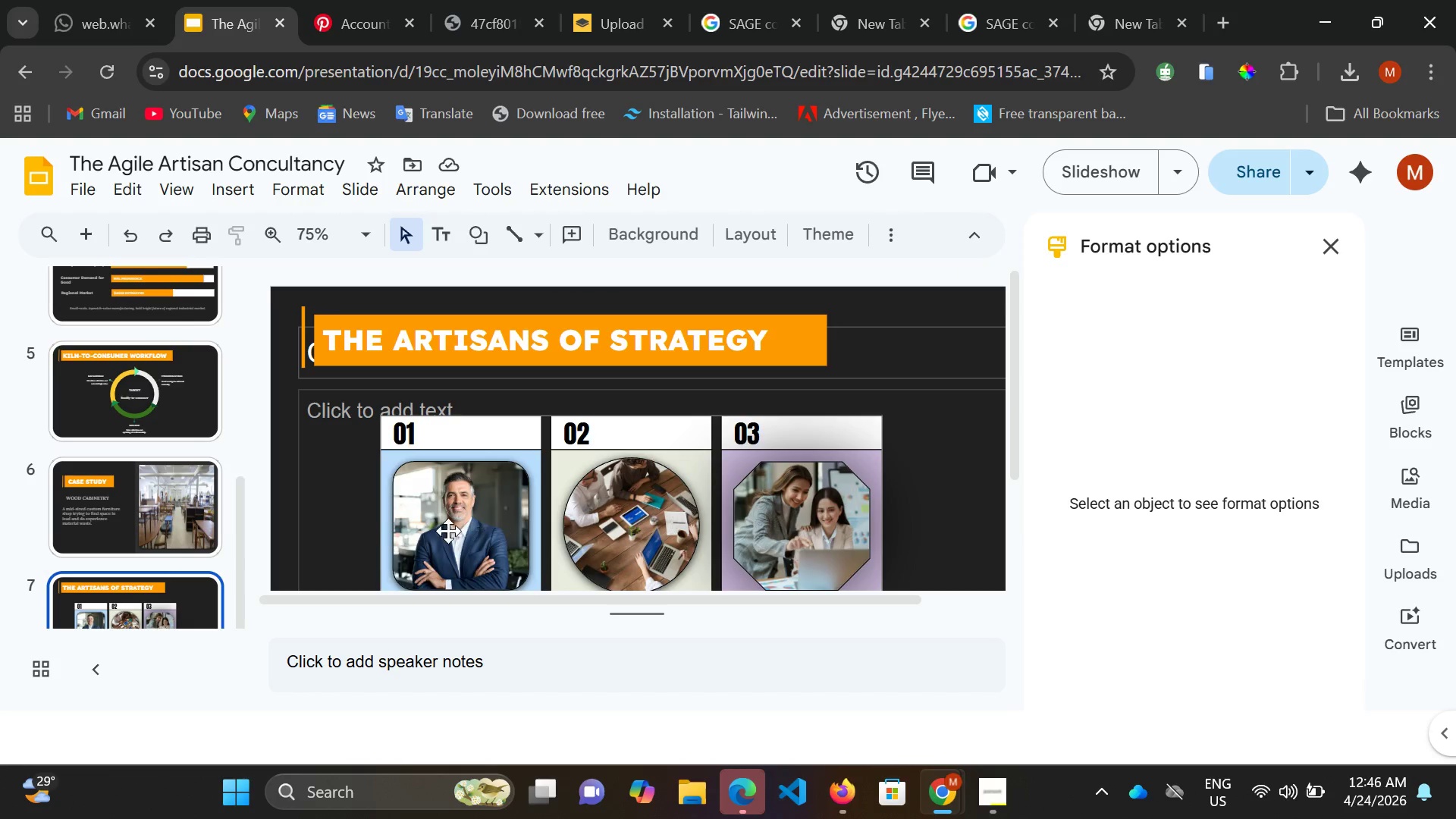 
scroll: coordinate [159, 327], scroll_direction: up, amount: 4.0
 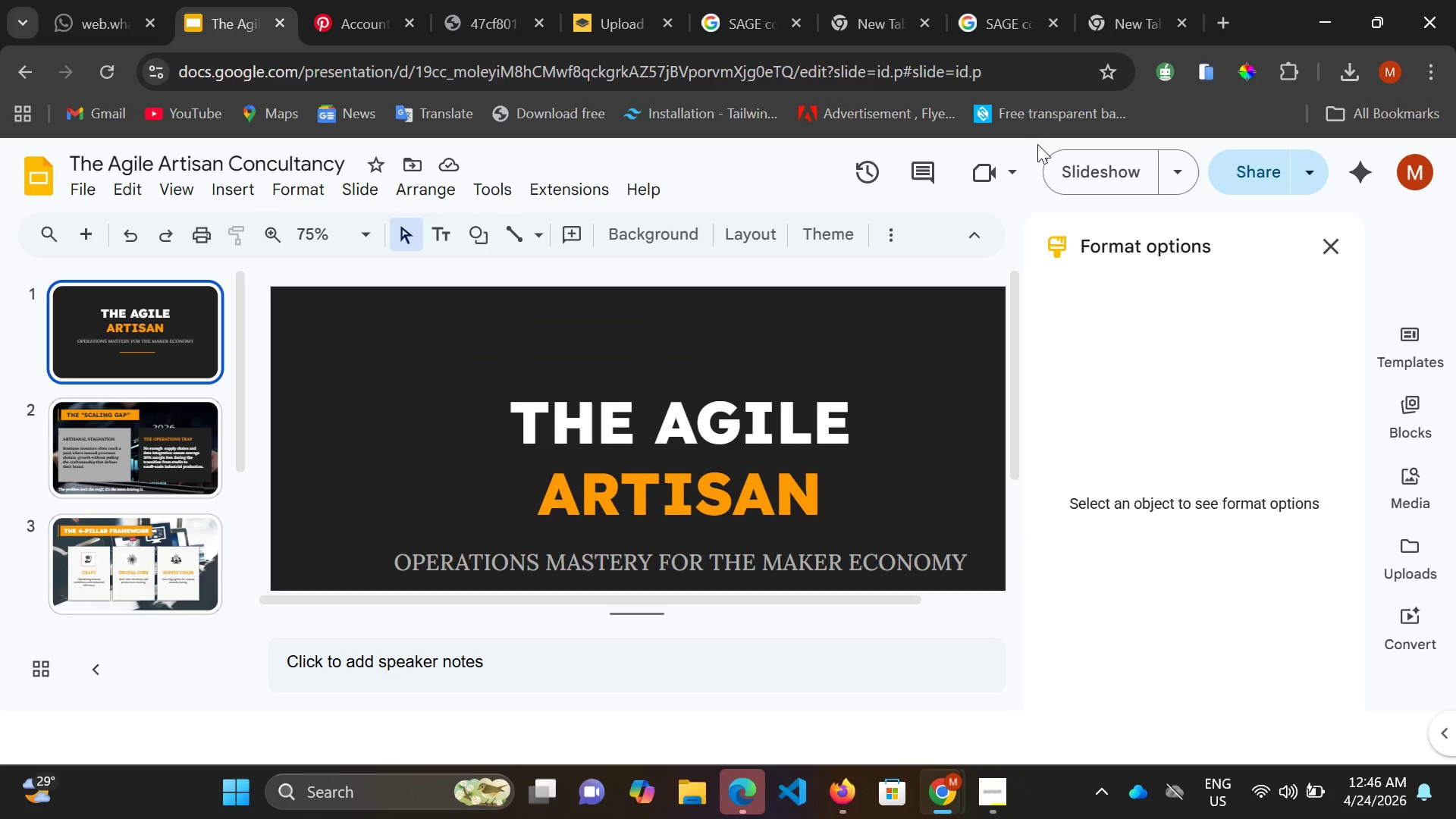 
mouse_move([1076, 155])
 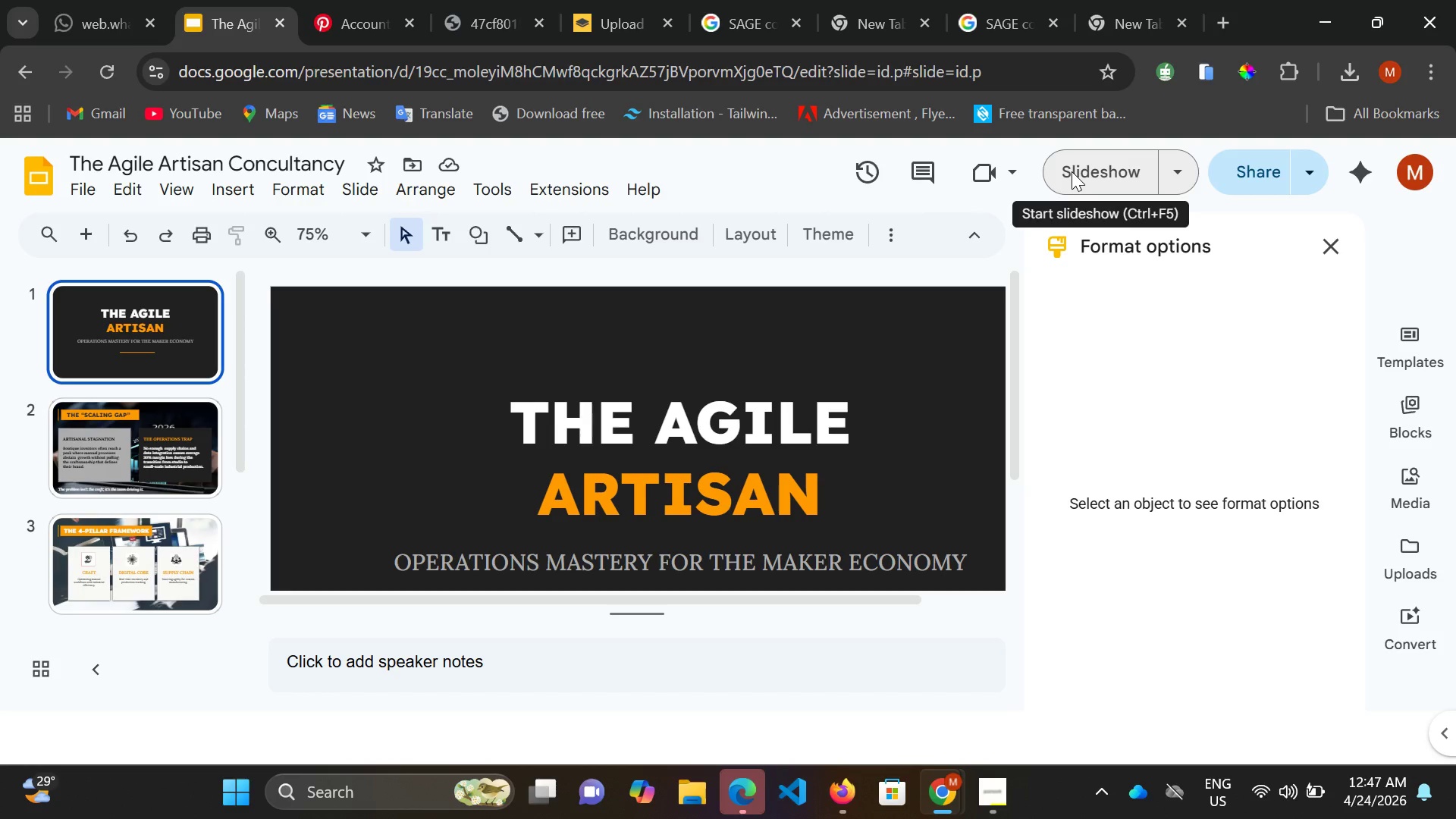 
wait(7.43)
 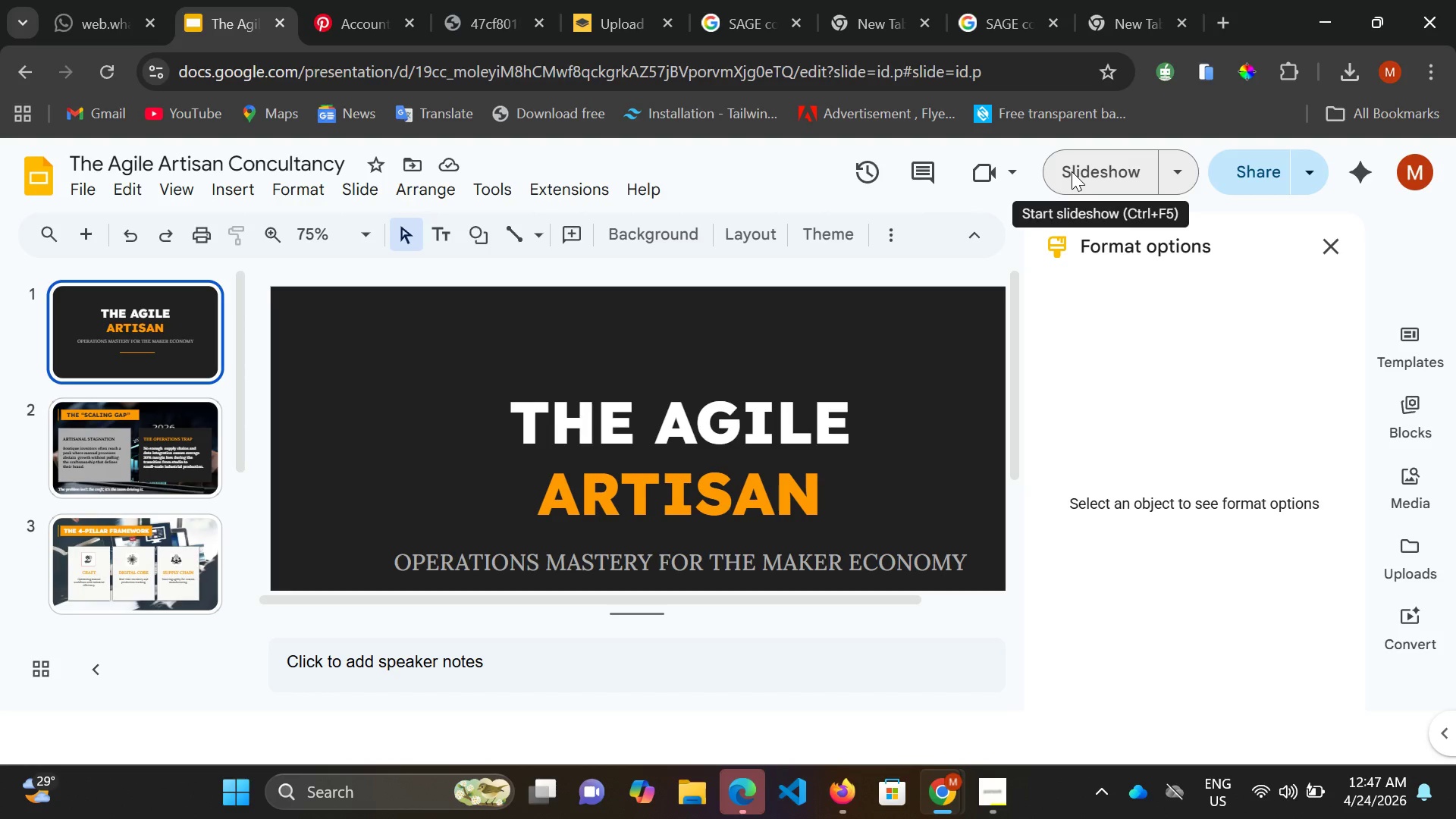 
left_click([1077, 169])
 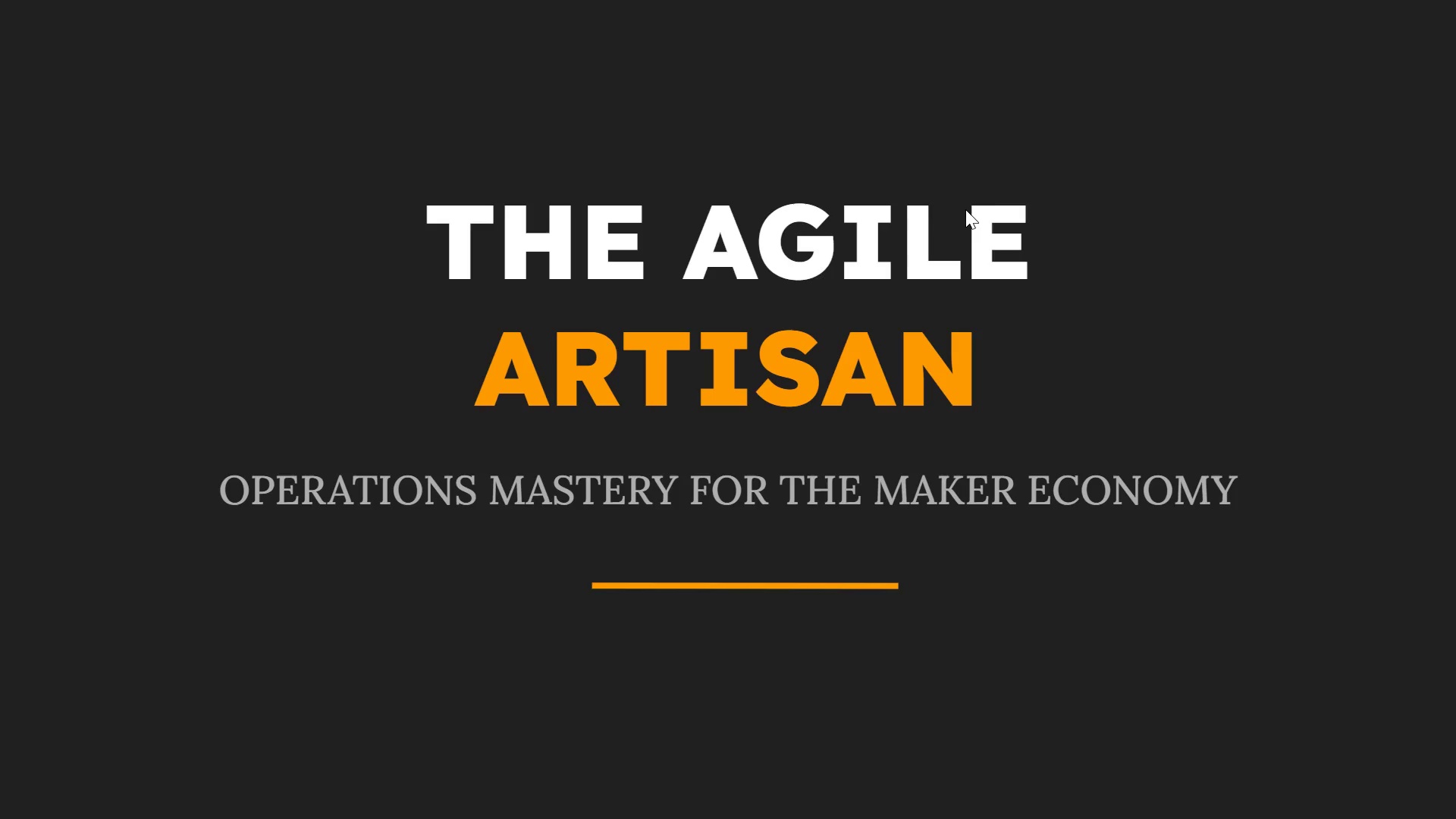 
wait(11.73)
 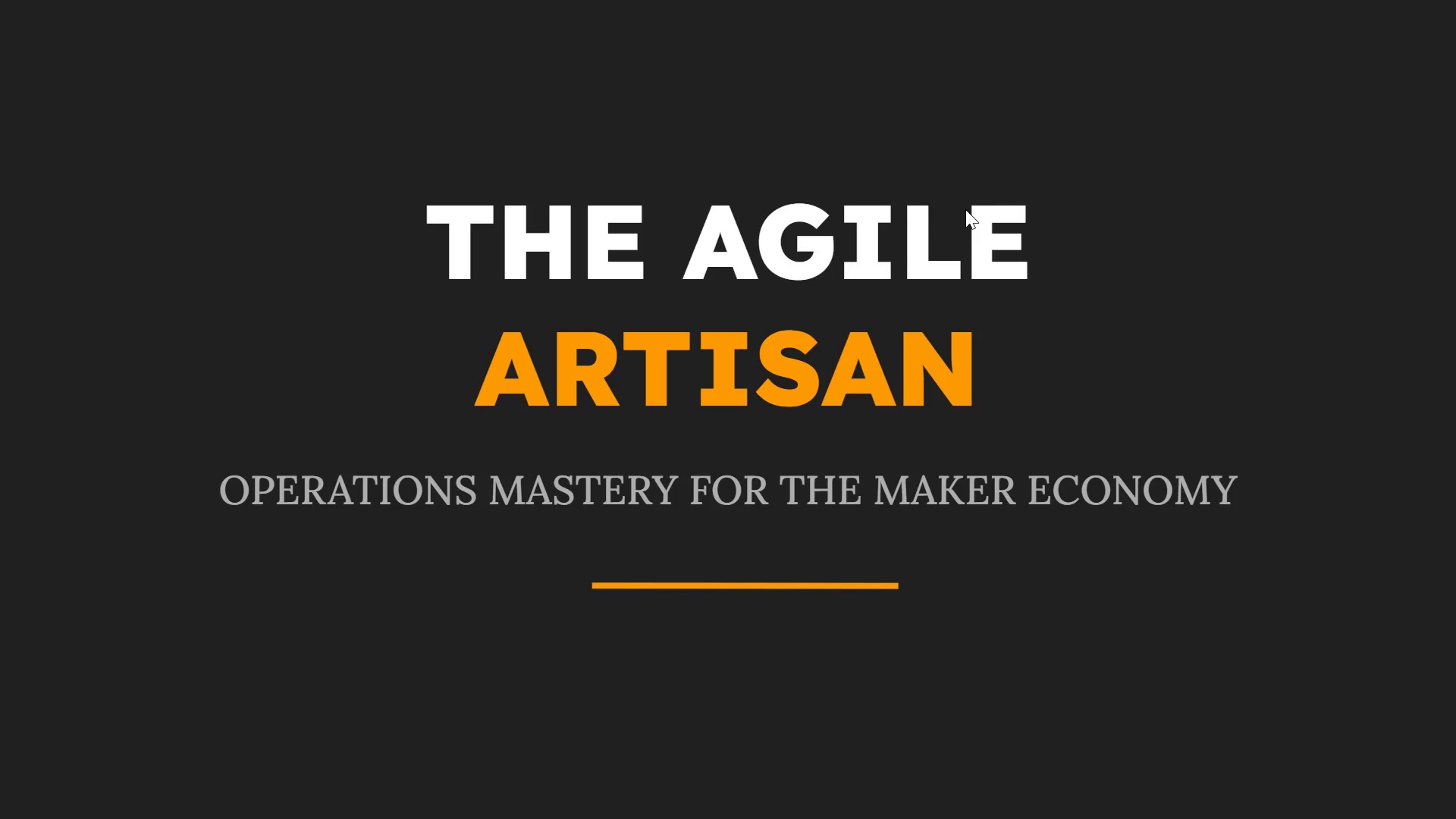 
key(ArrowRight)
 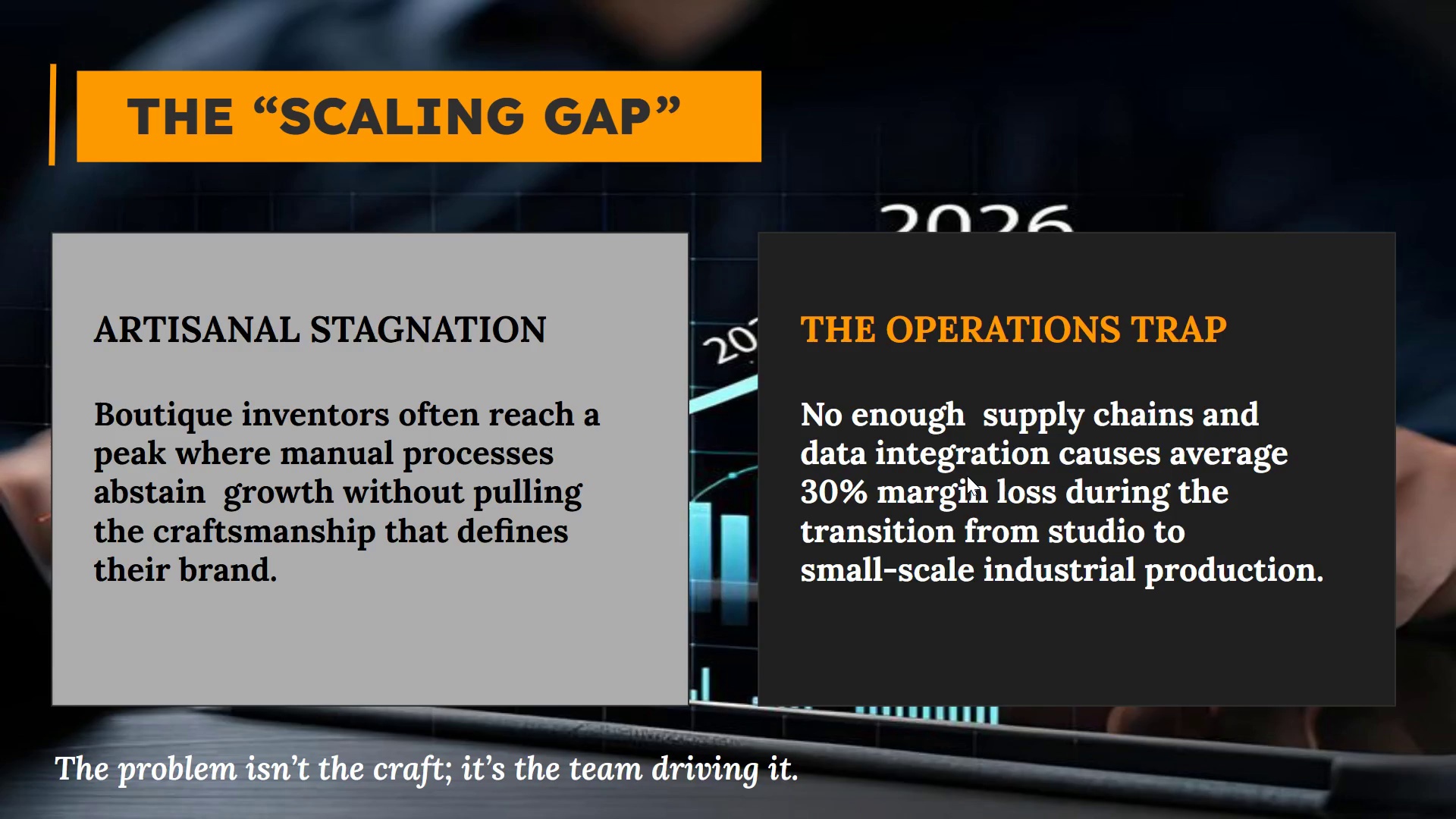 
wait(5.72)
 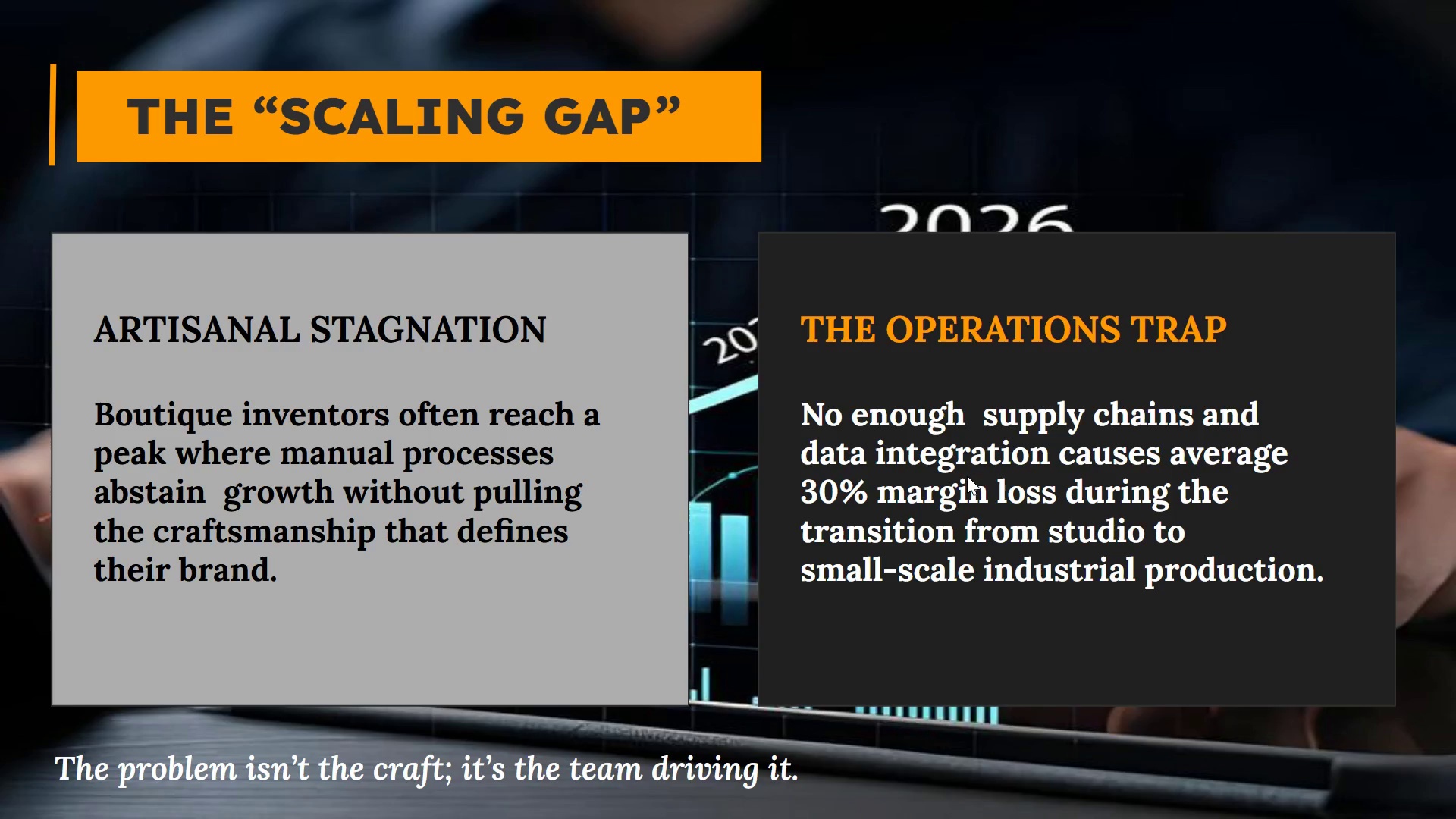 
key(ArrowRight)
 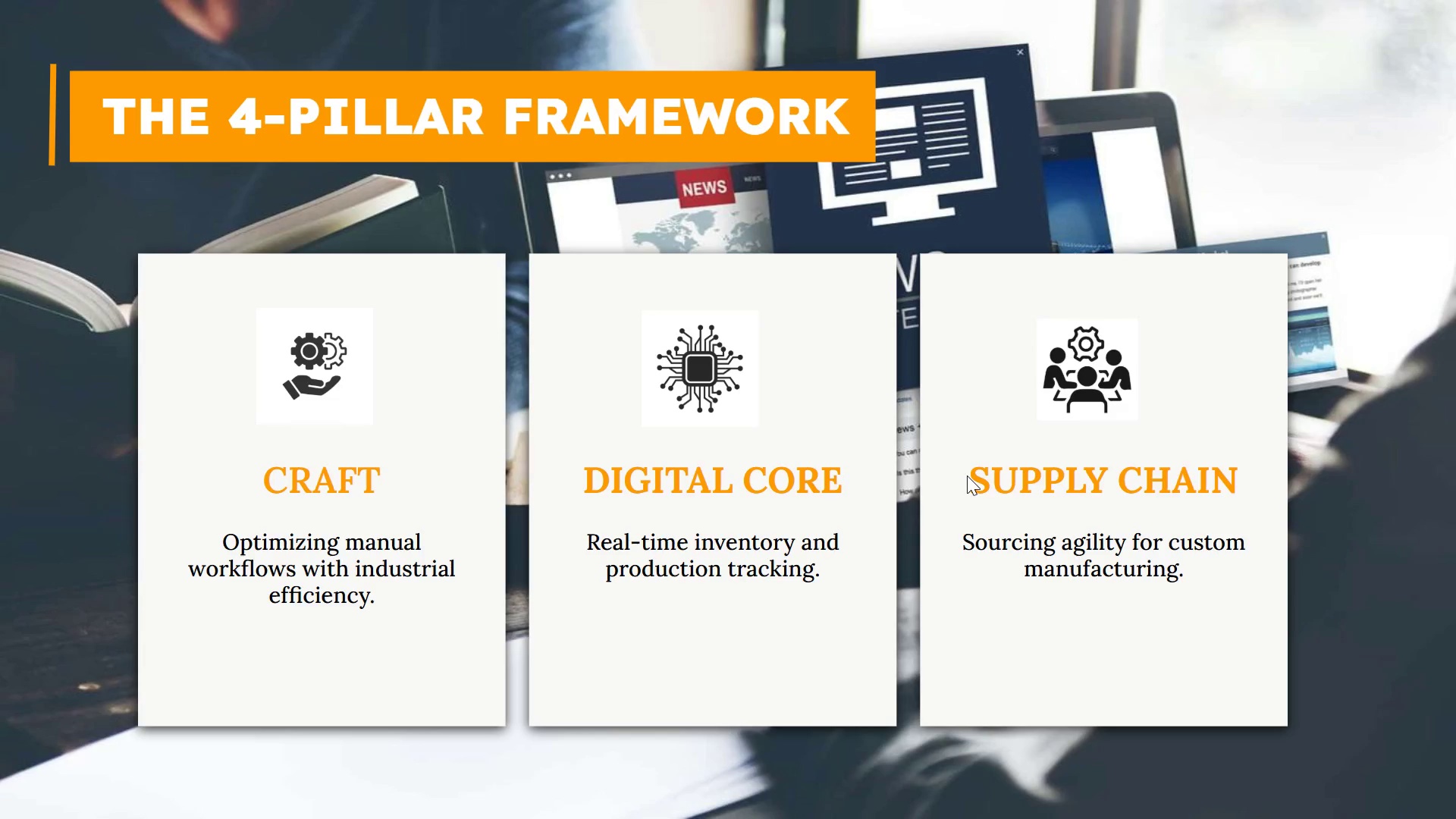 
key(ArrowRight)
 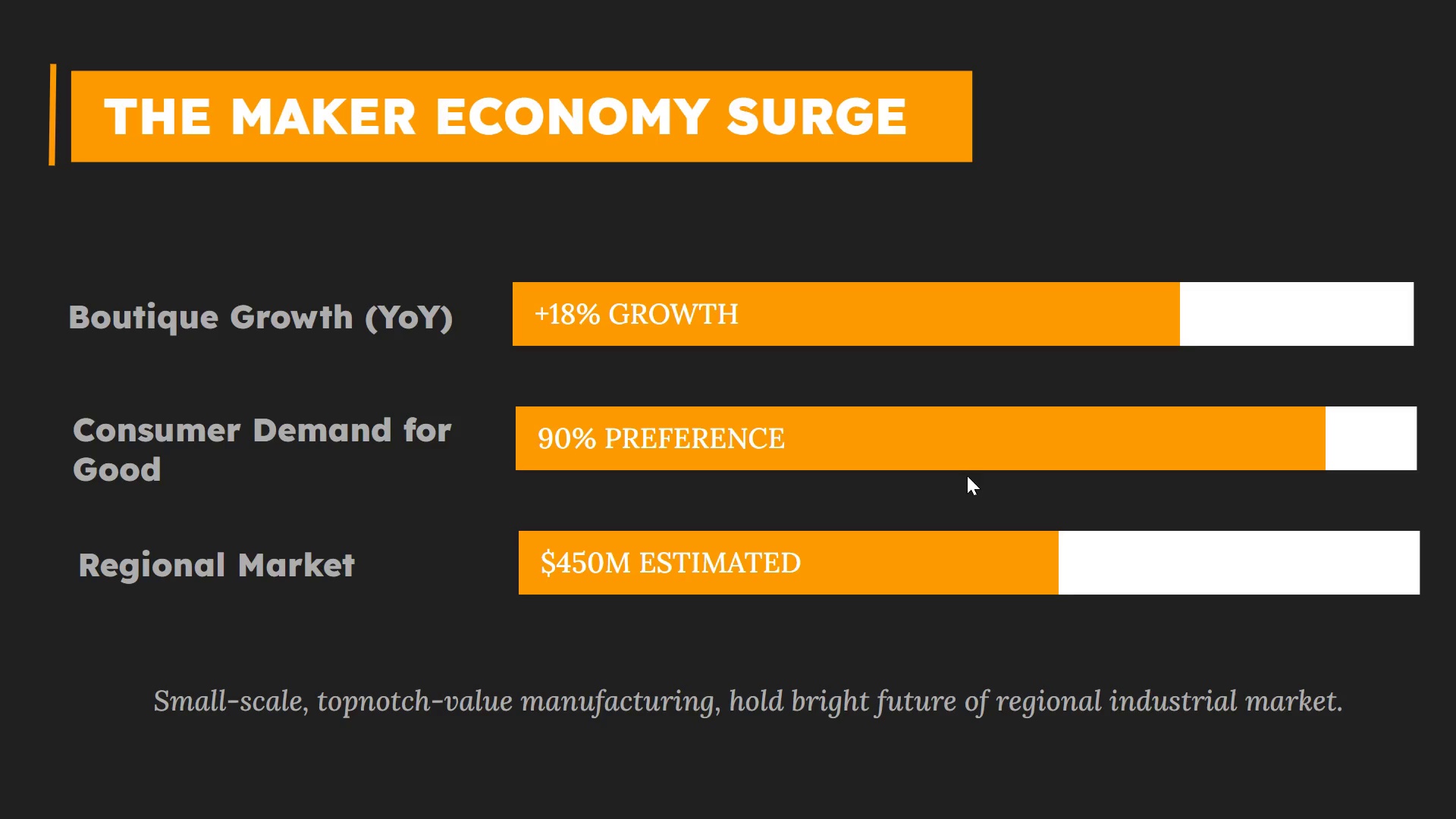 
wait(5.64)
 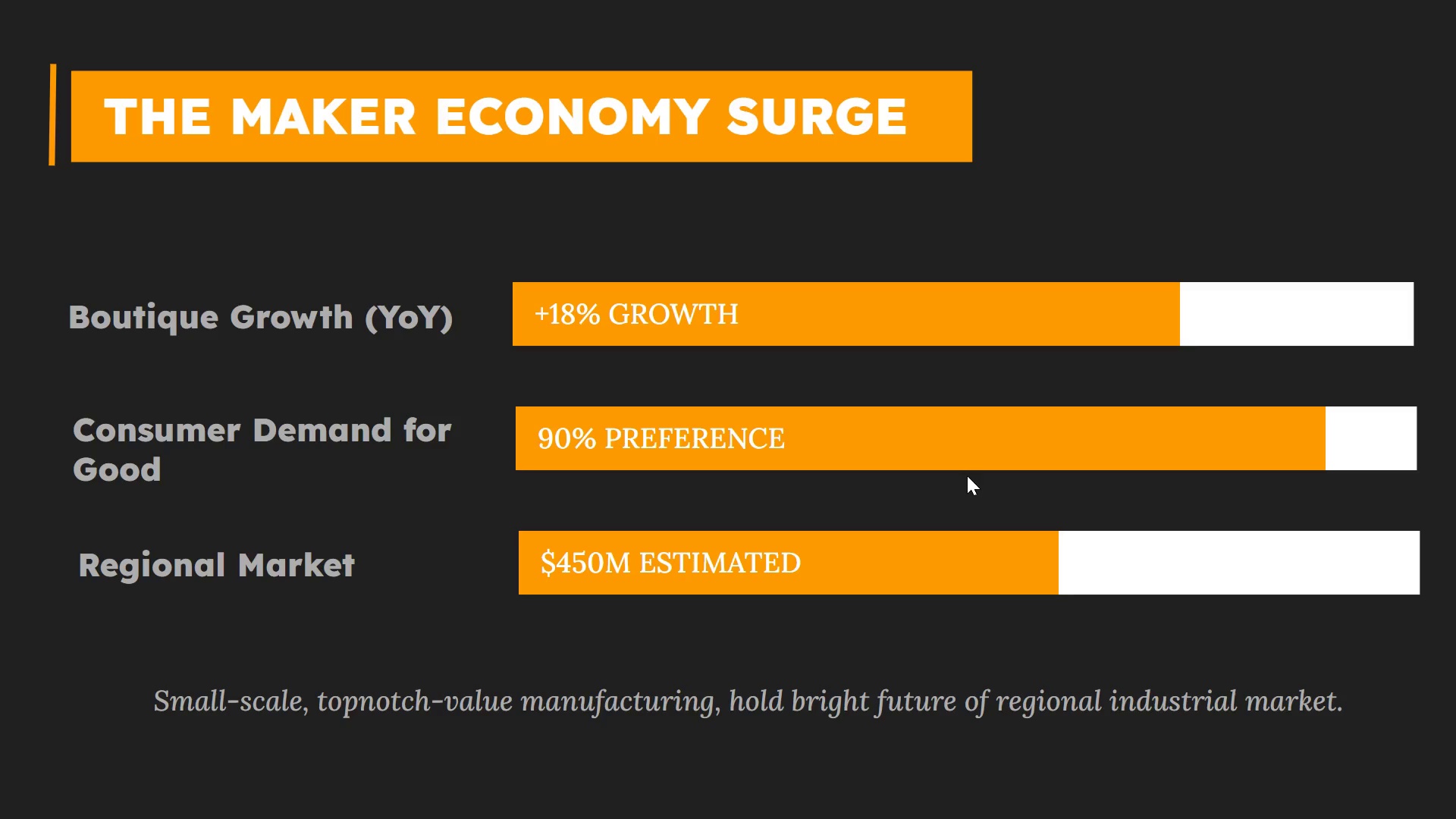 
key(ArrowRight)
 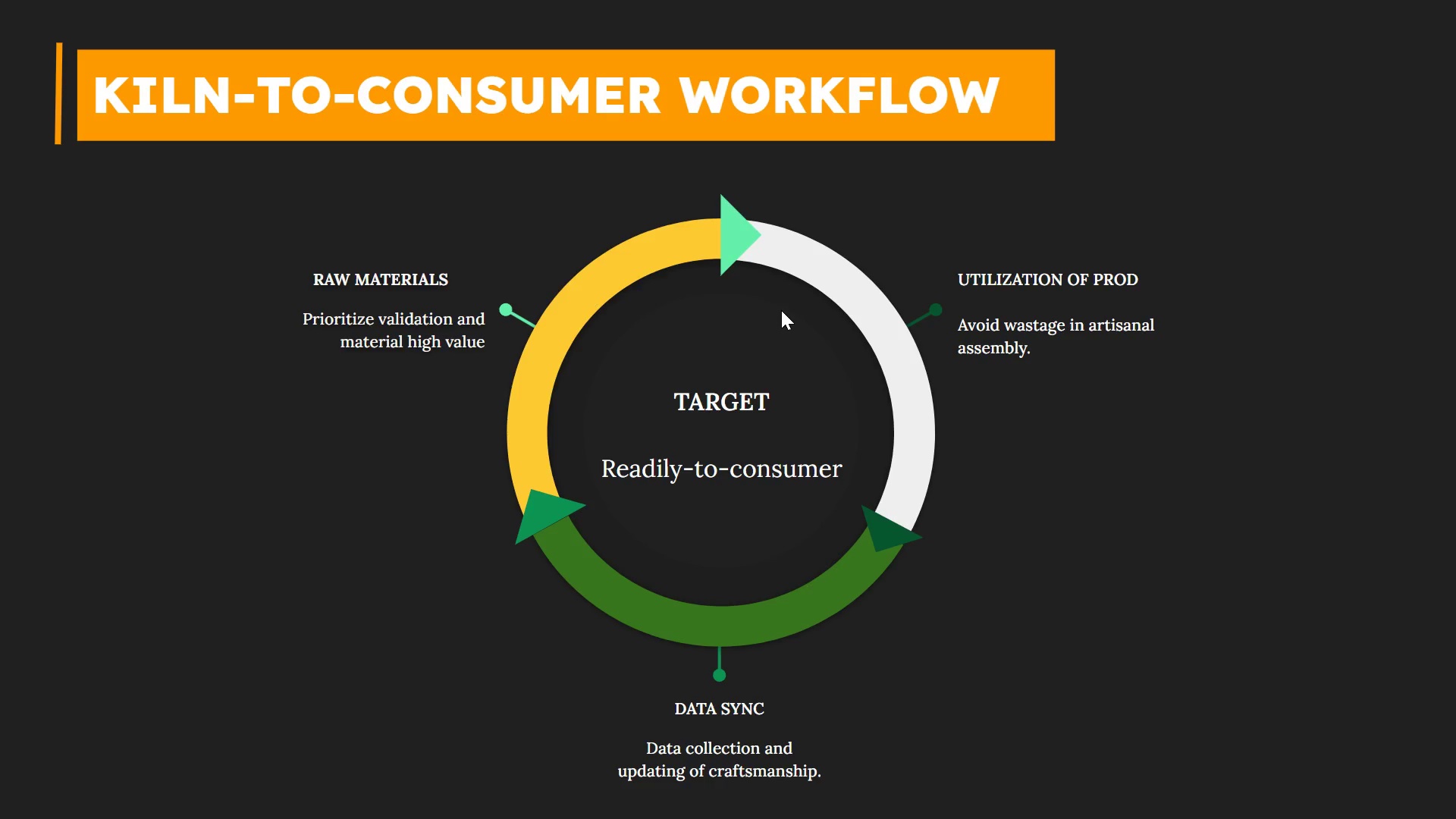 
wait(5.25)
 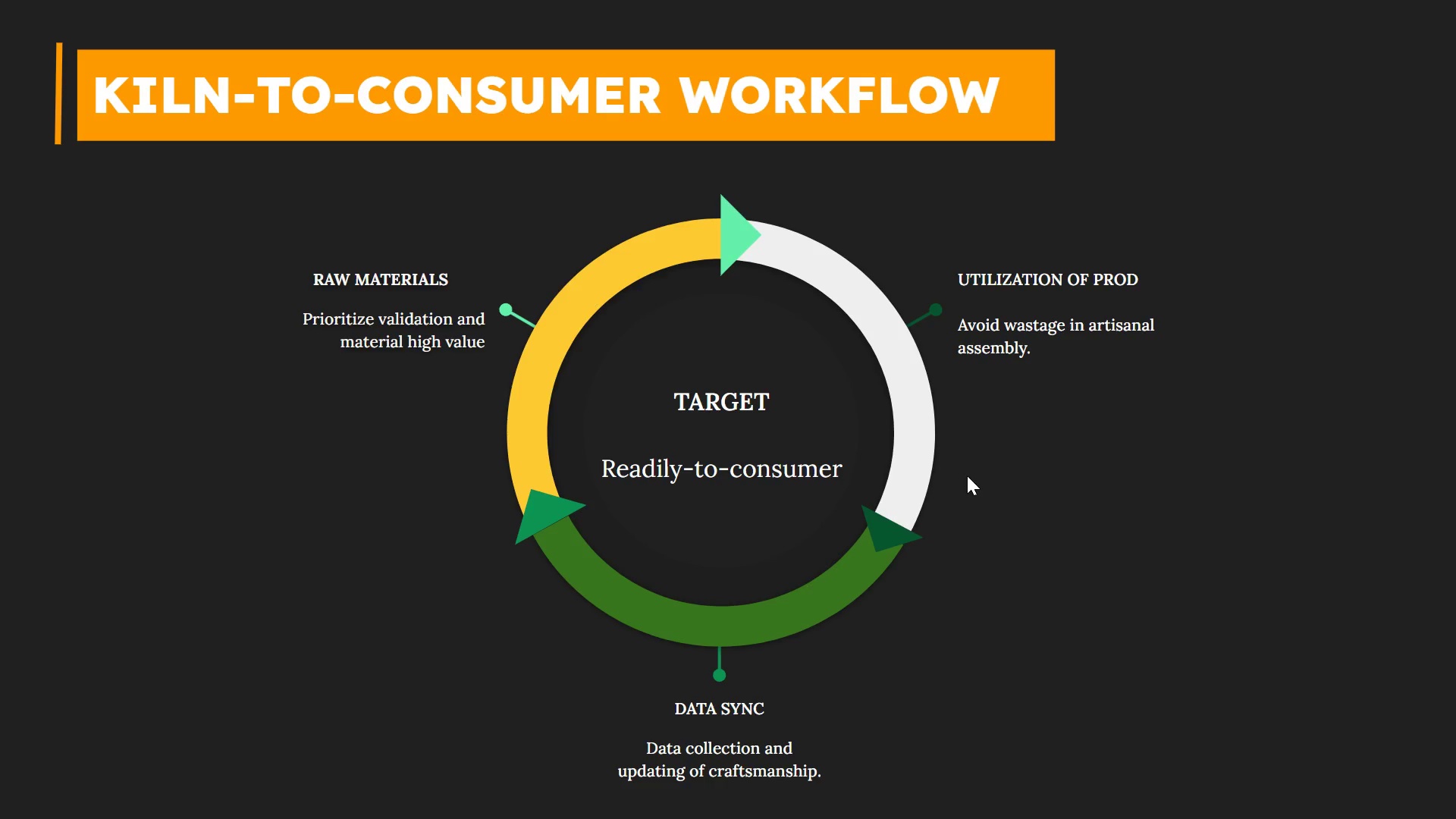 
key(Escape)
 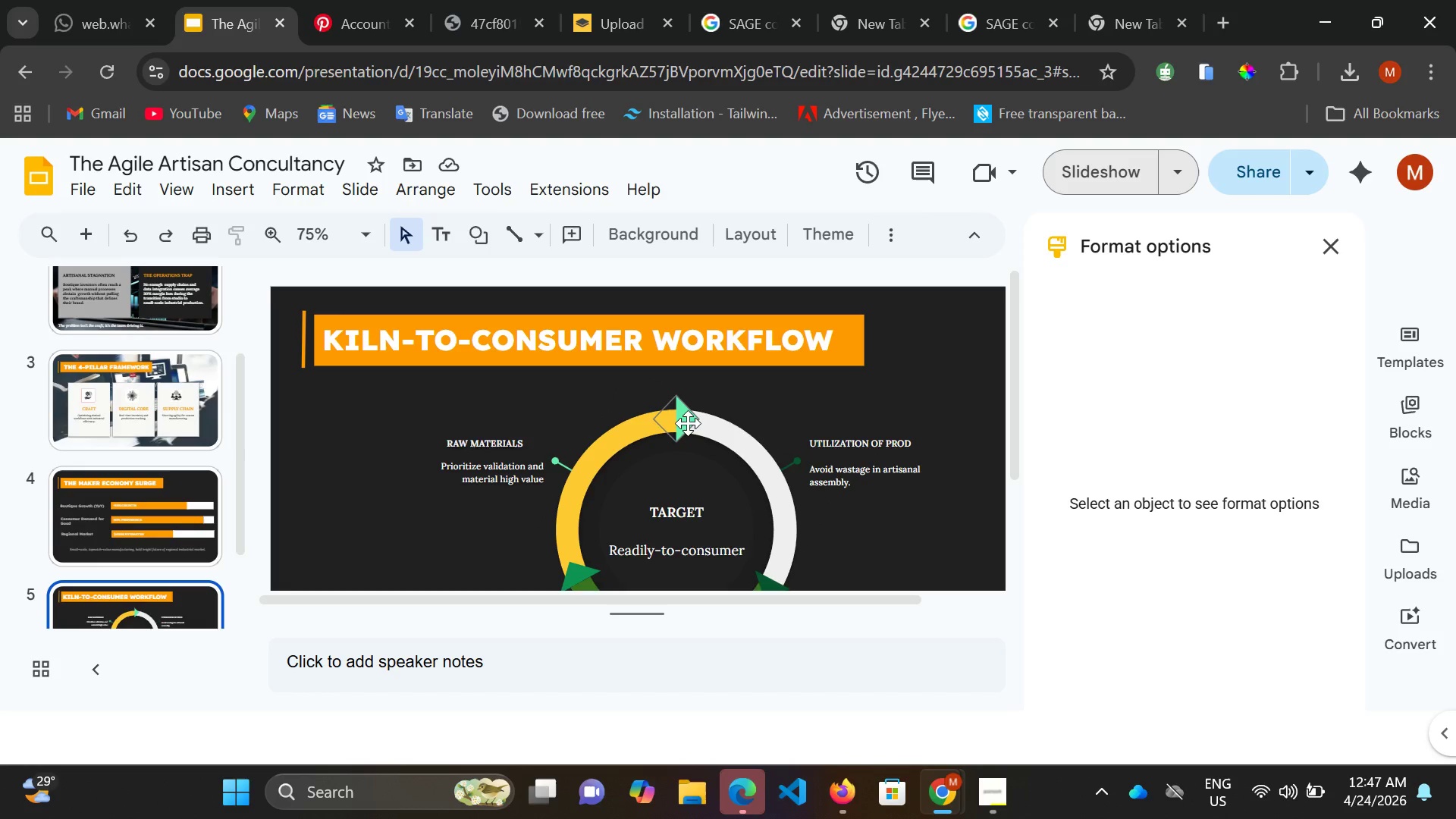 
double_click([688, 423])
 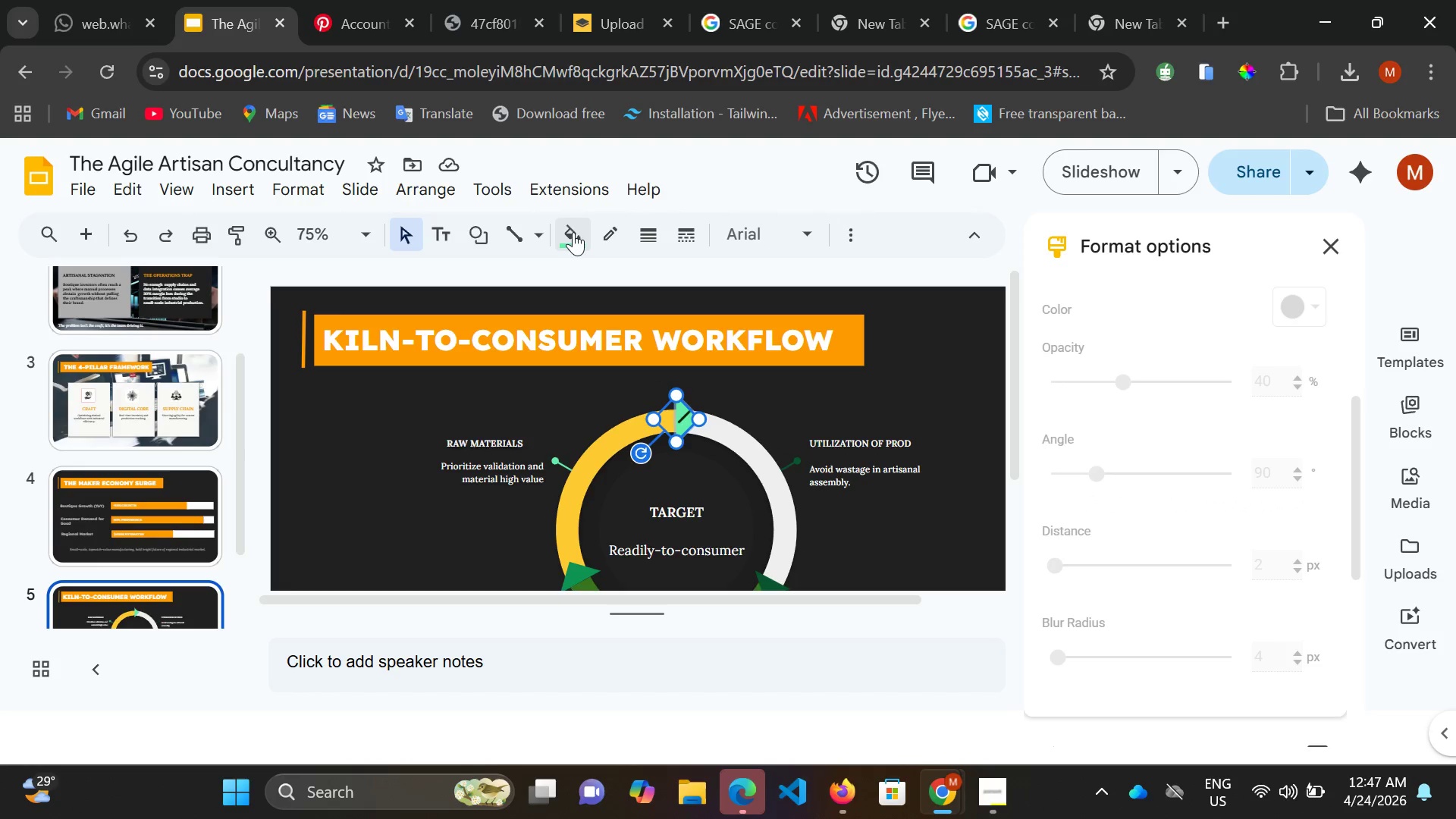 
left_click([573, 232])
 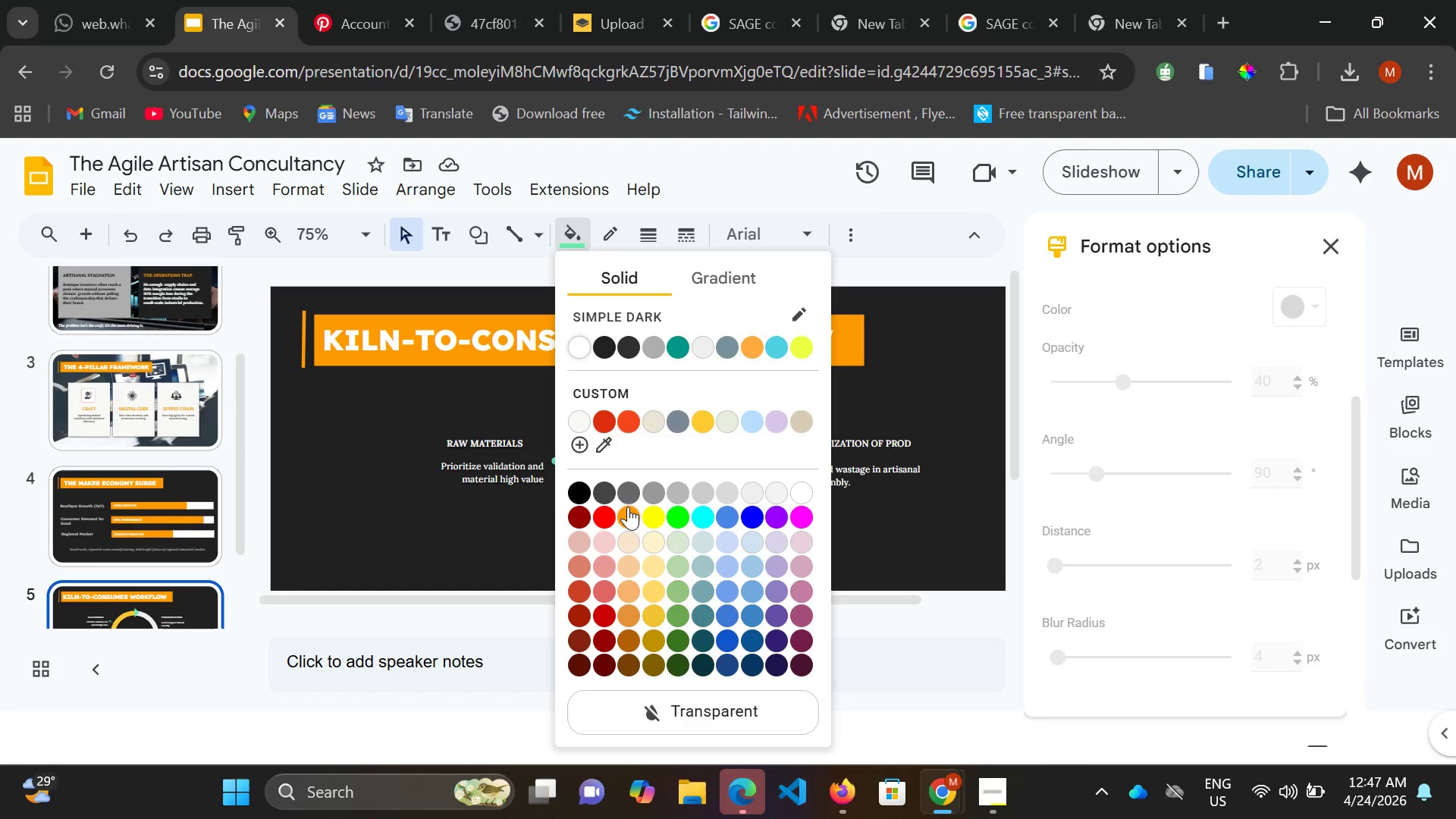 
left_click([545, 480])
 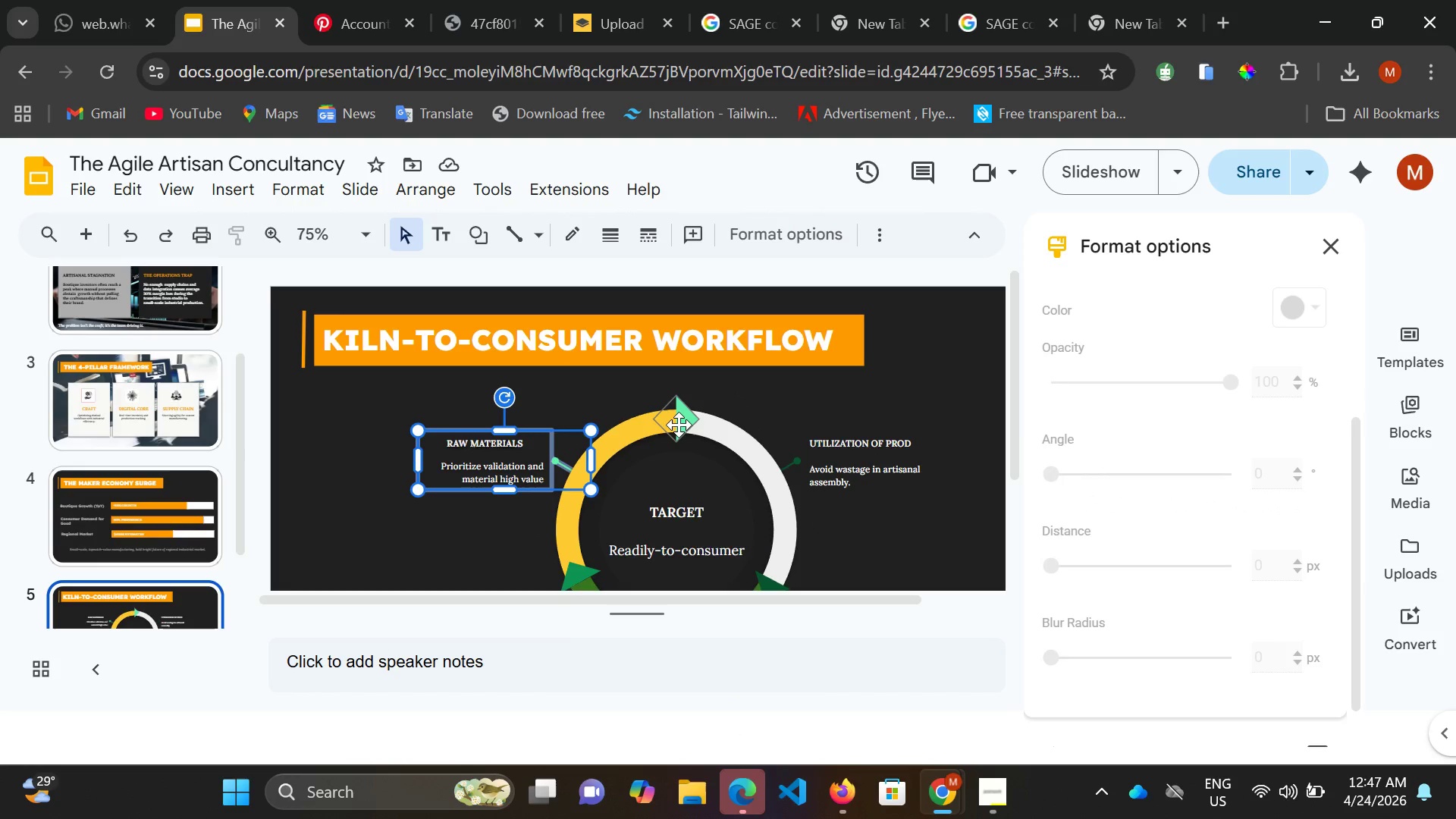 
left_click([679, 425])
 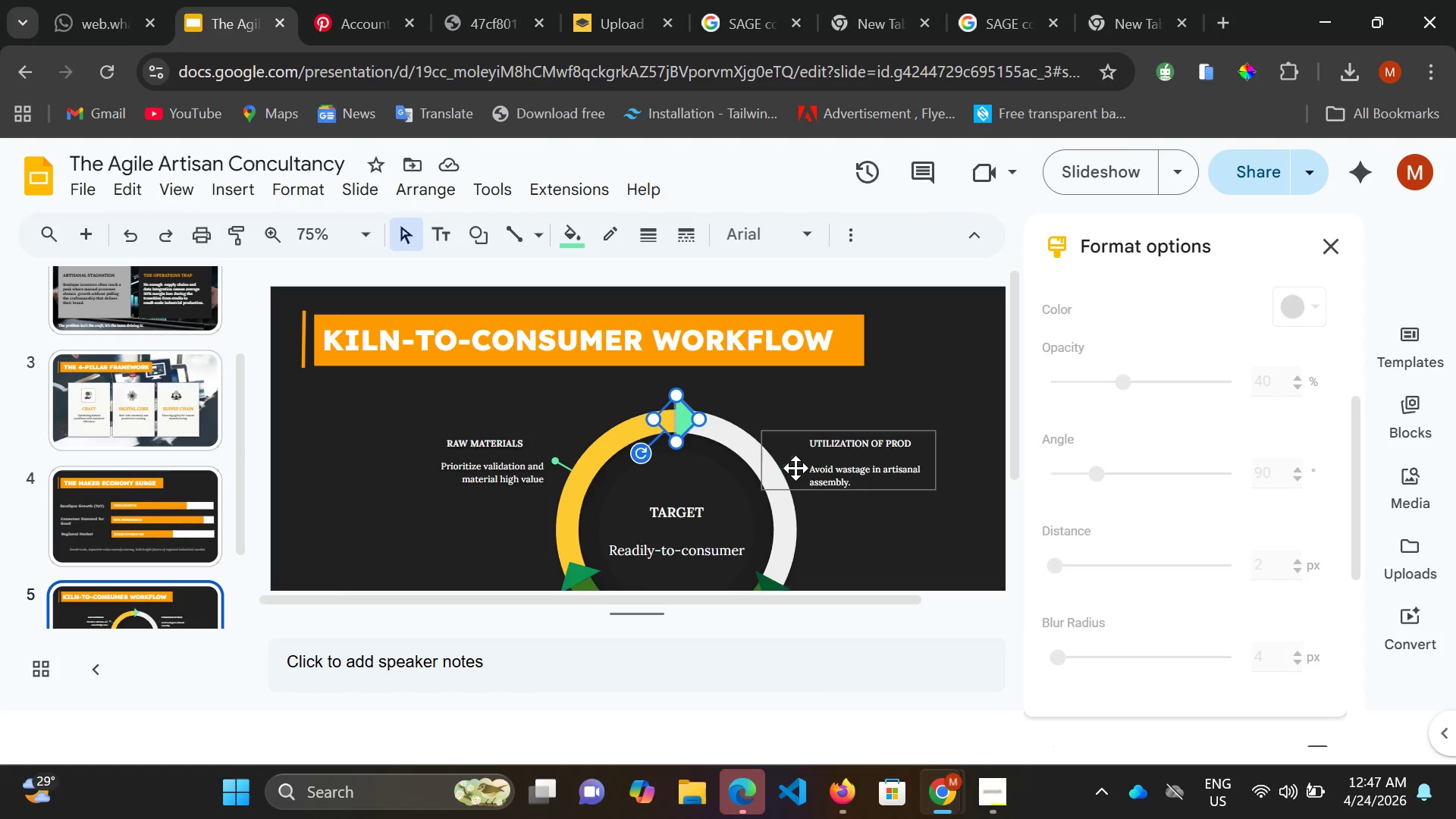 
double_click([791, 465])
 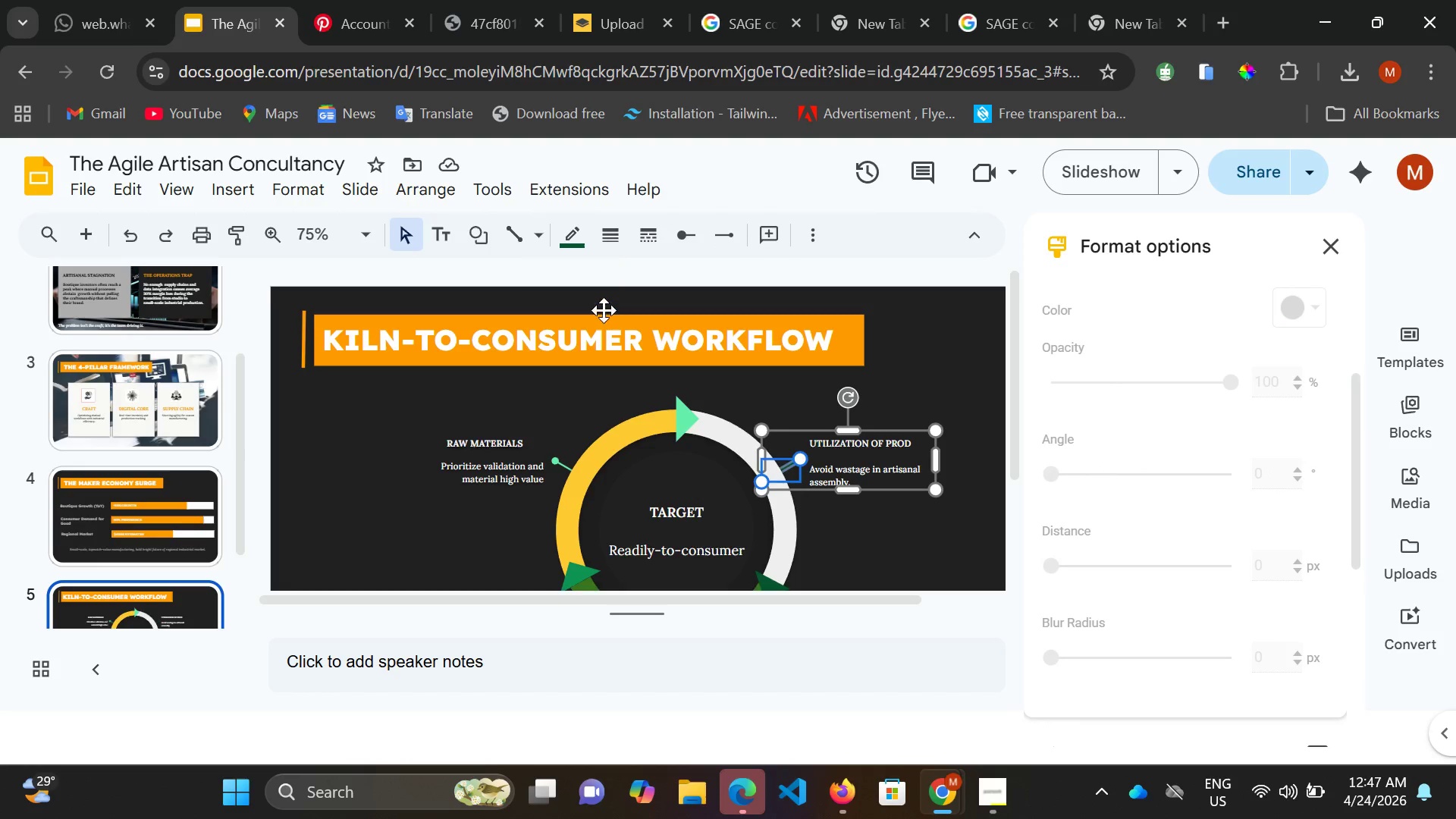 
scroll: coordinate [667, 384], scroll_direction: down, amount: 2.0
 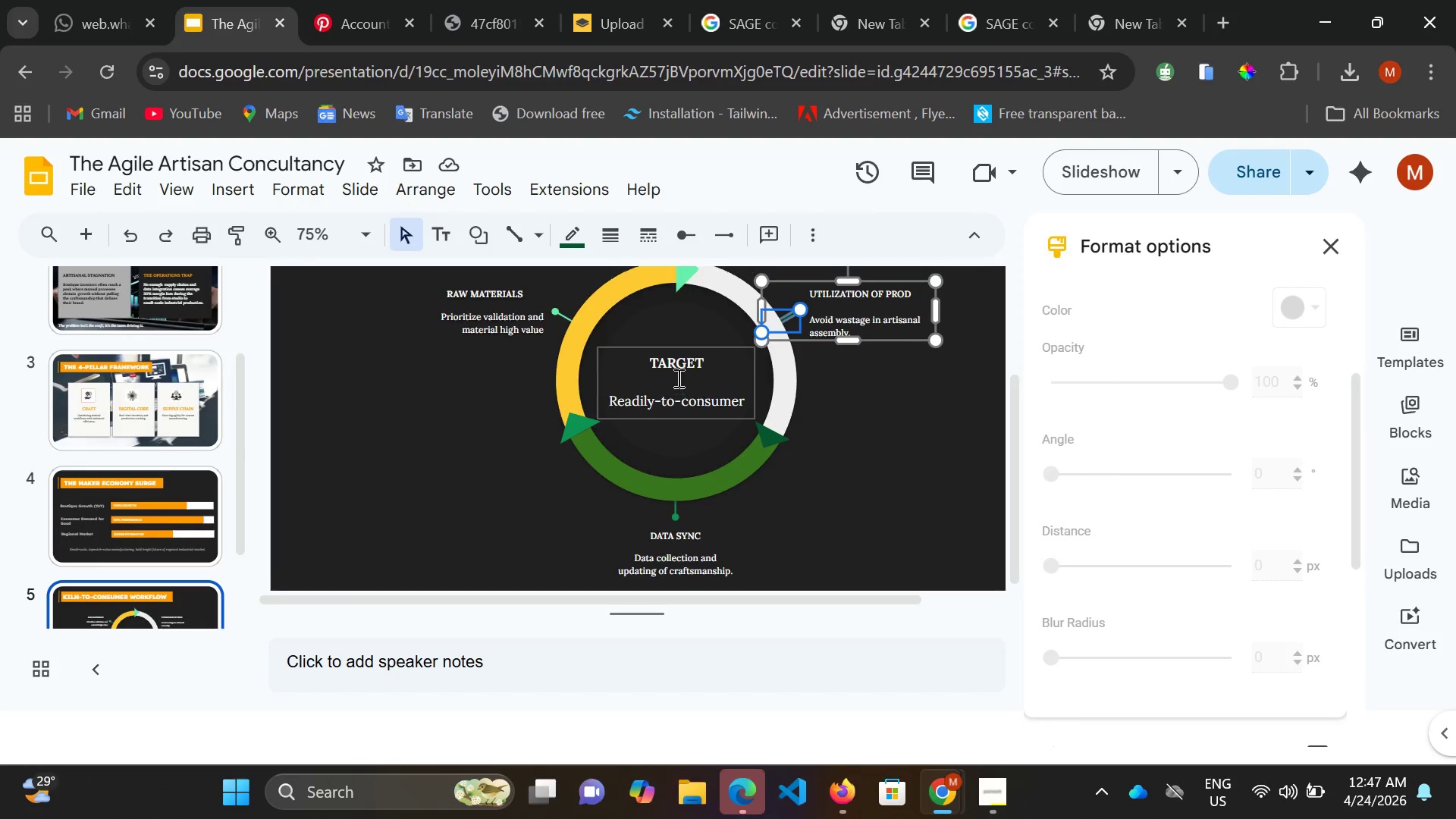 
scroll: coordinate [679, 375], scroll_direction: up, amount: 1.0
 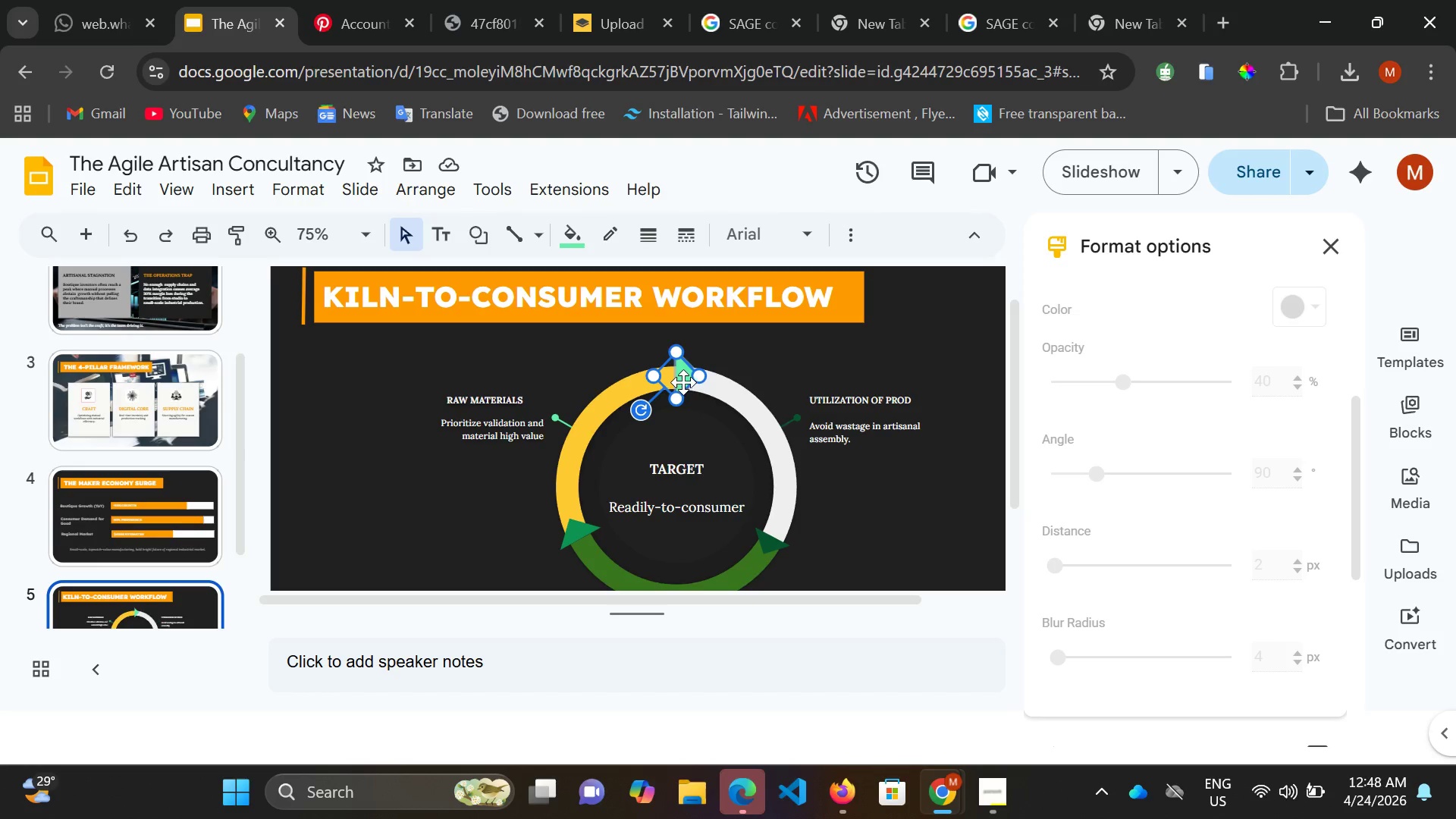 
wait(13.03)
 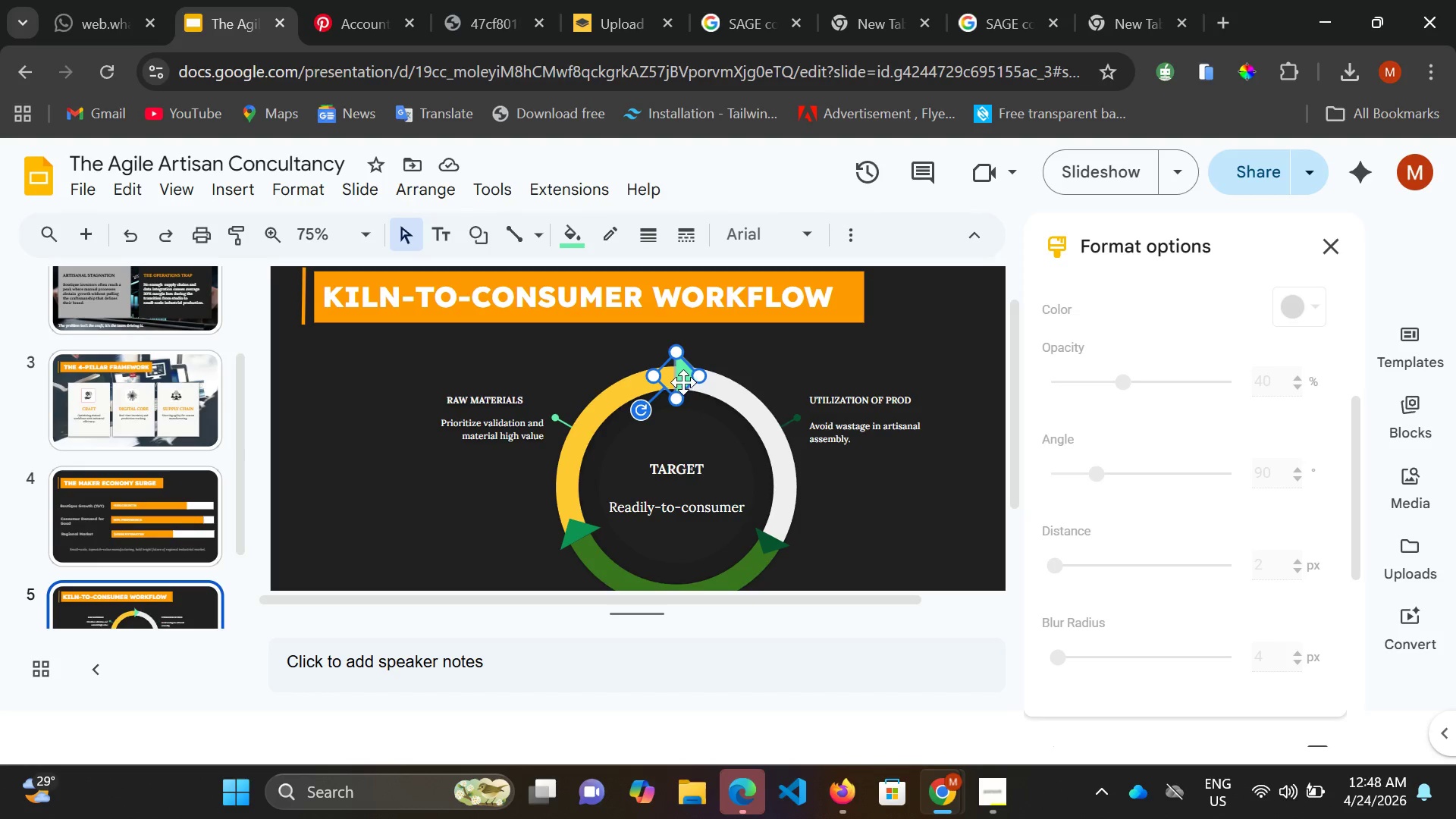 
left_click([579, 541])
 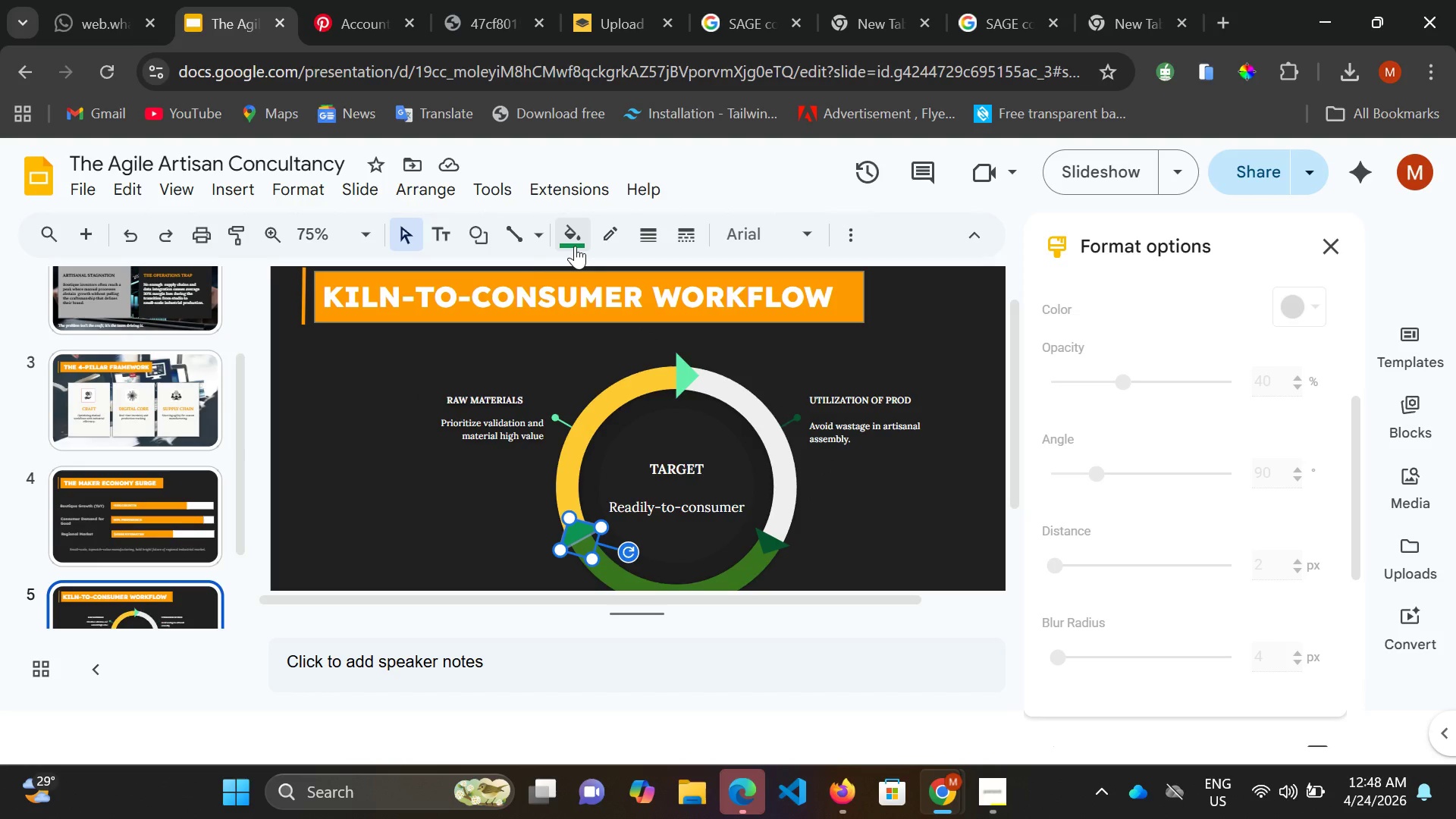 
left_click([575, 235])
 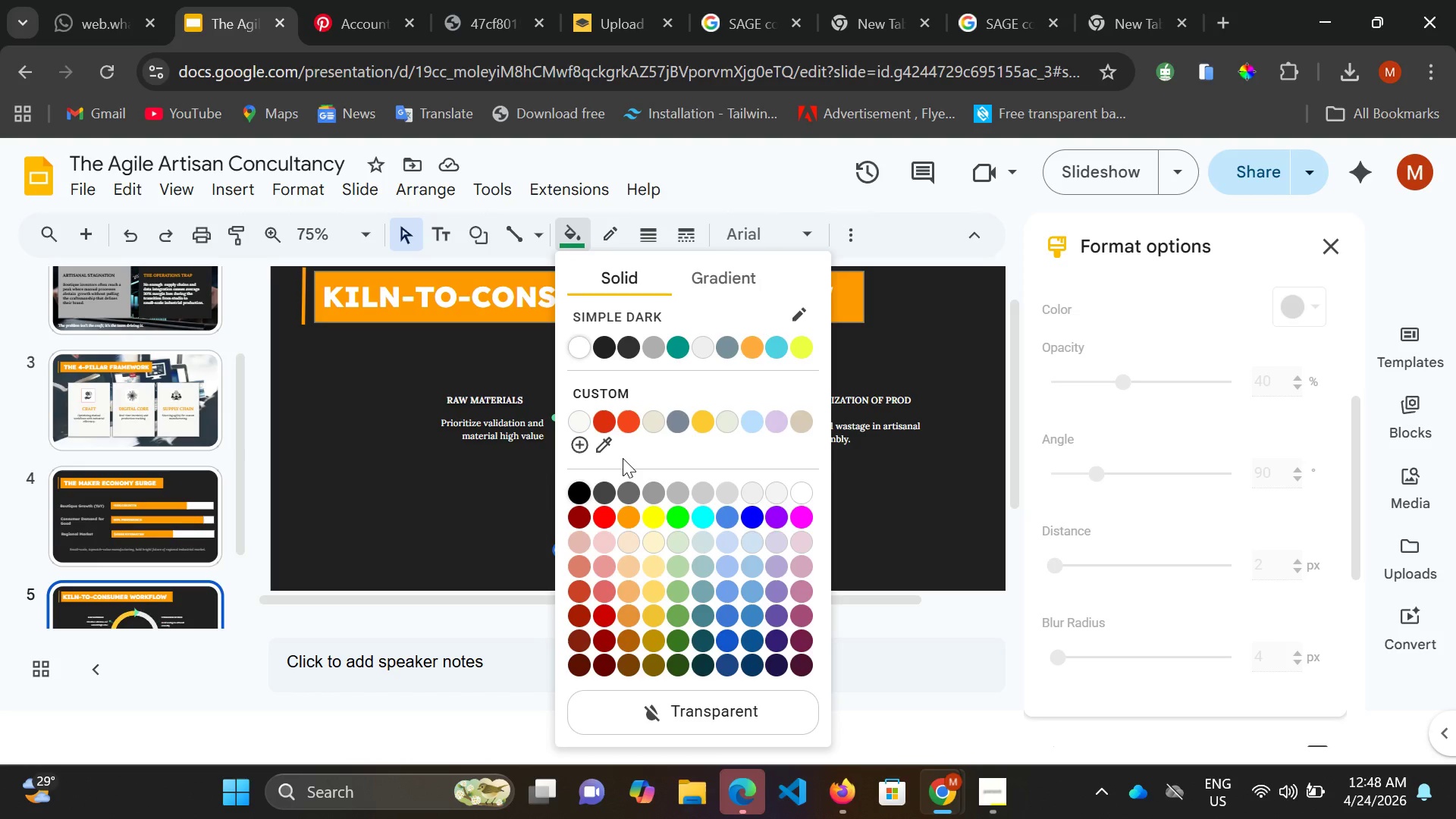 
wait(13.06)
 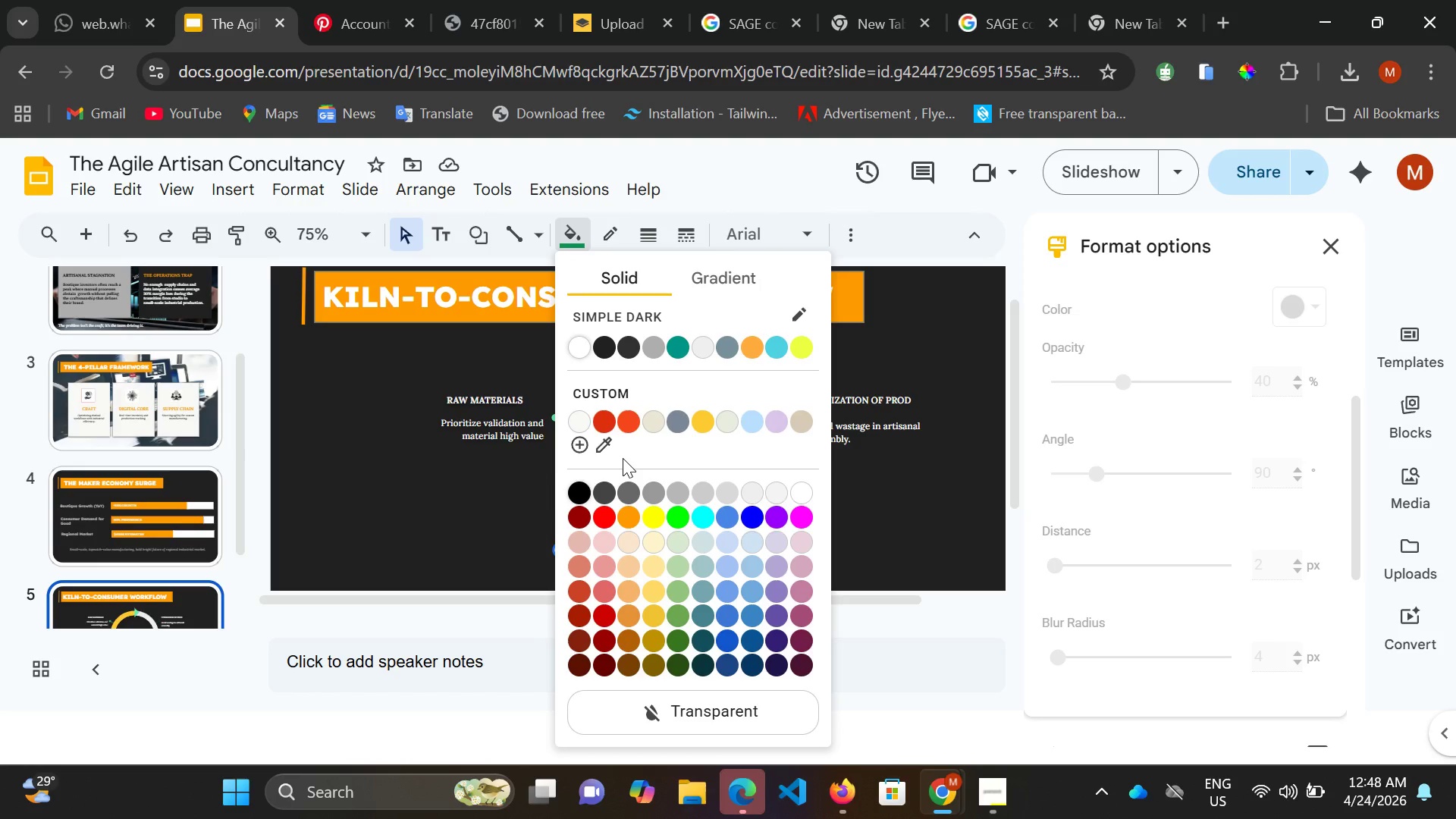 
mouse_move([598, 427])
 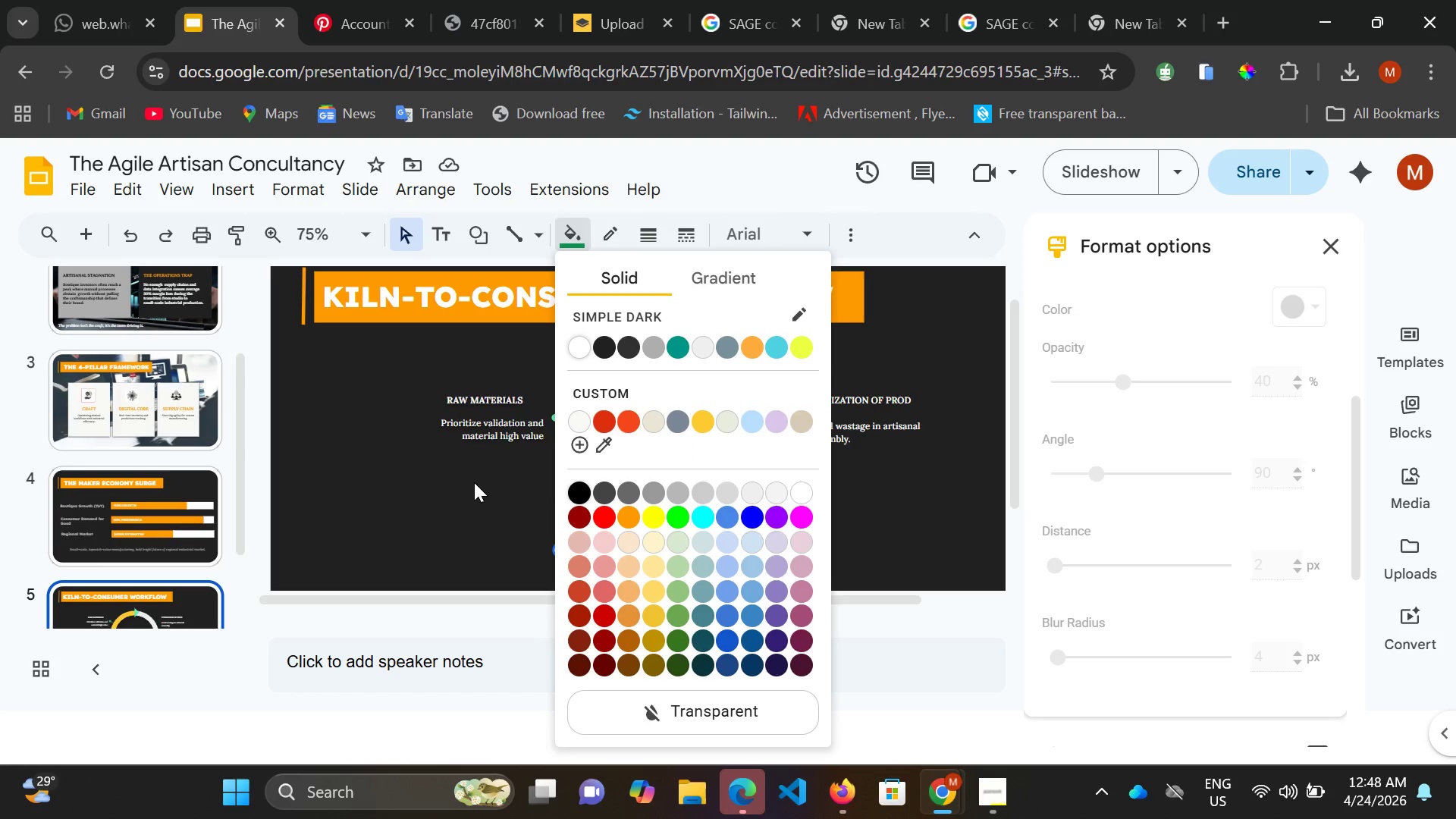 
mouse_move([603, 521])
 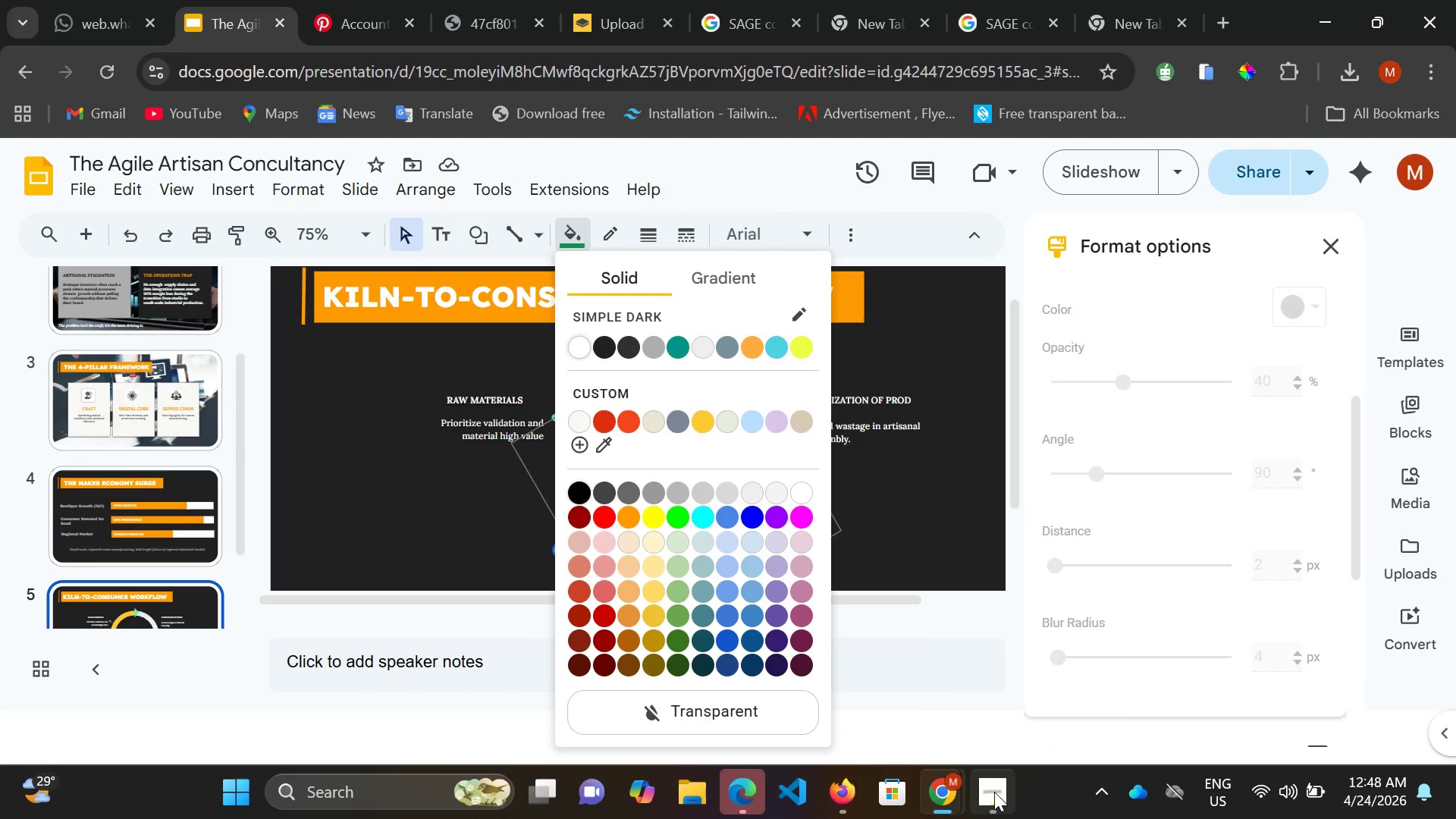 
left_click([994, 792])